 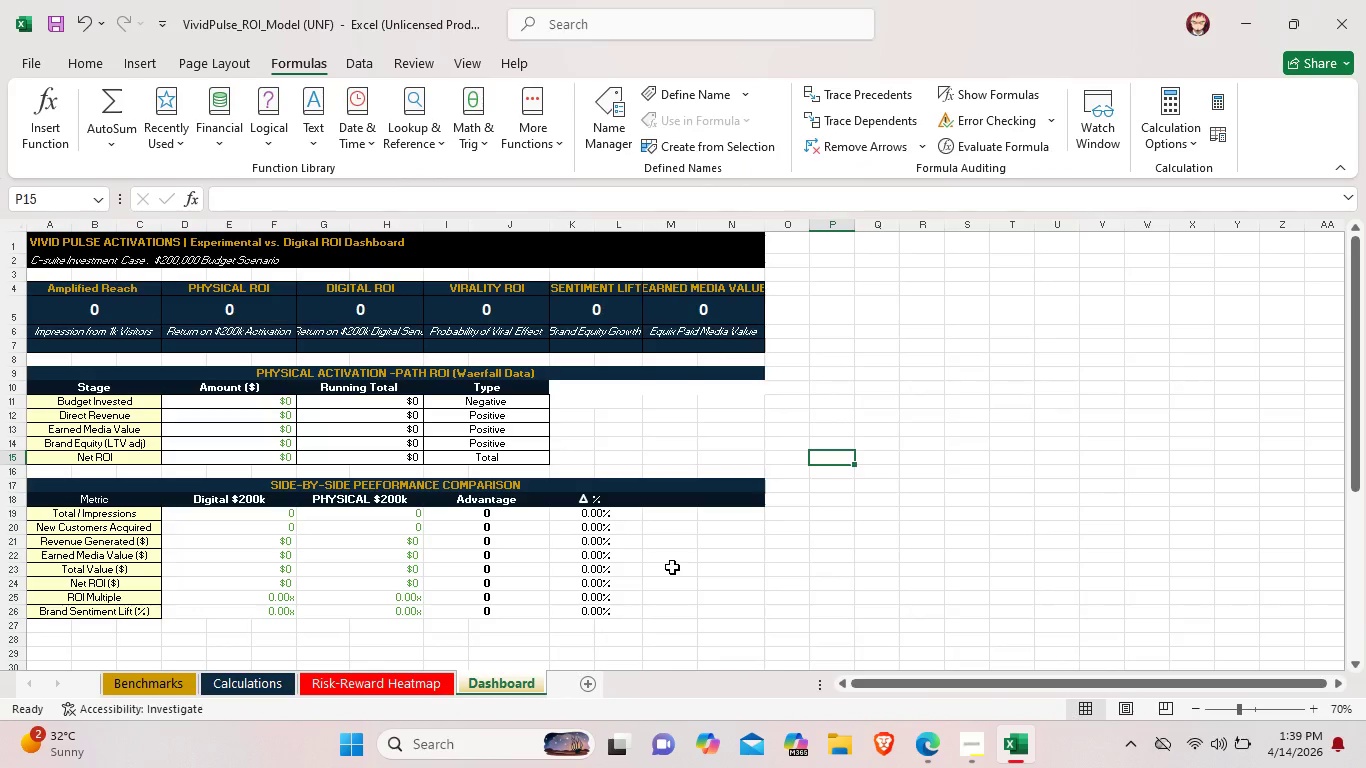 
left_click([416, 684])
 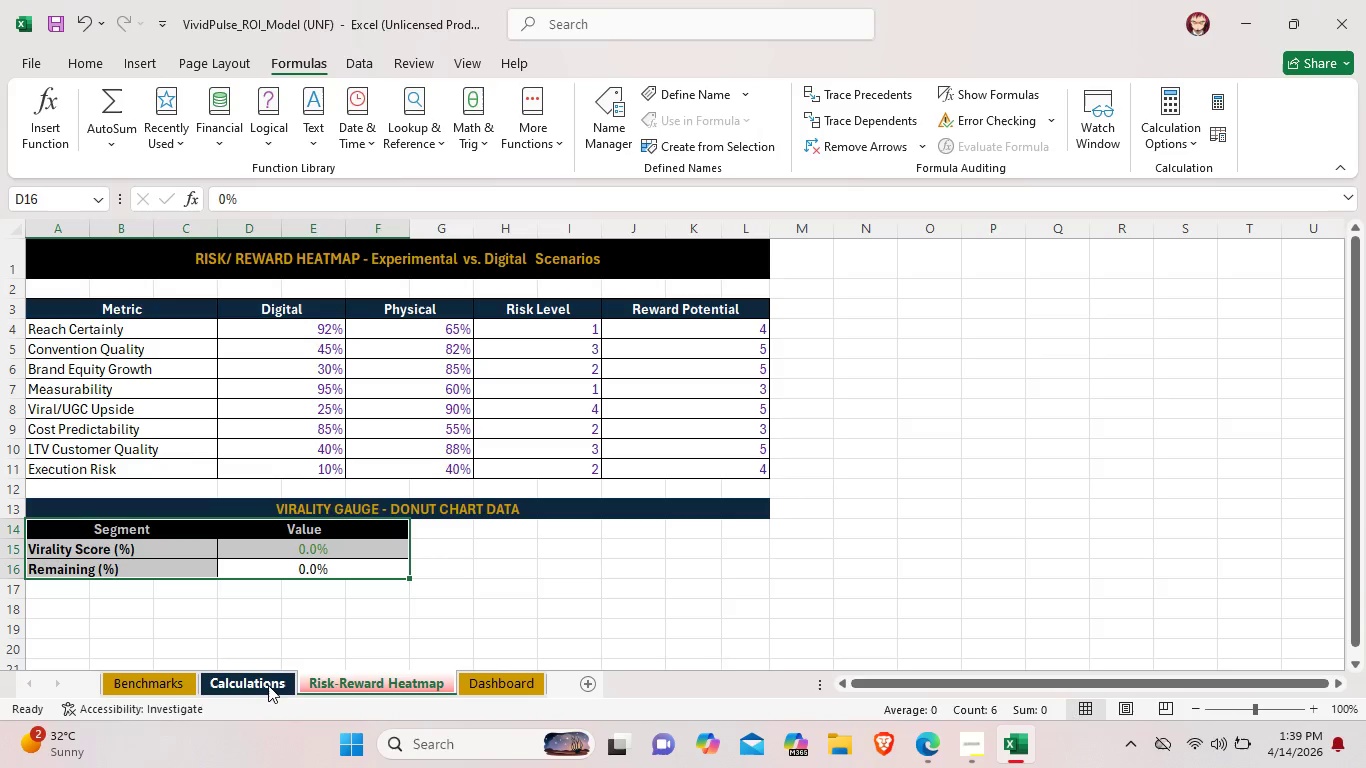 
left_click([267, 682])
 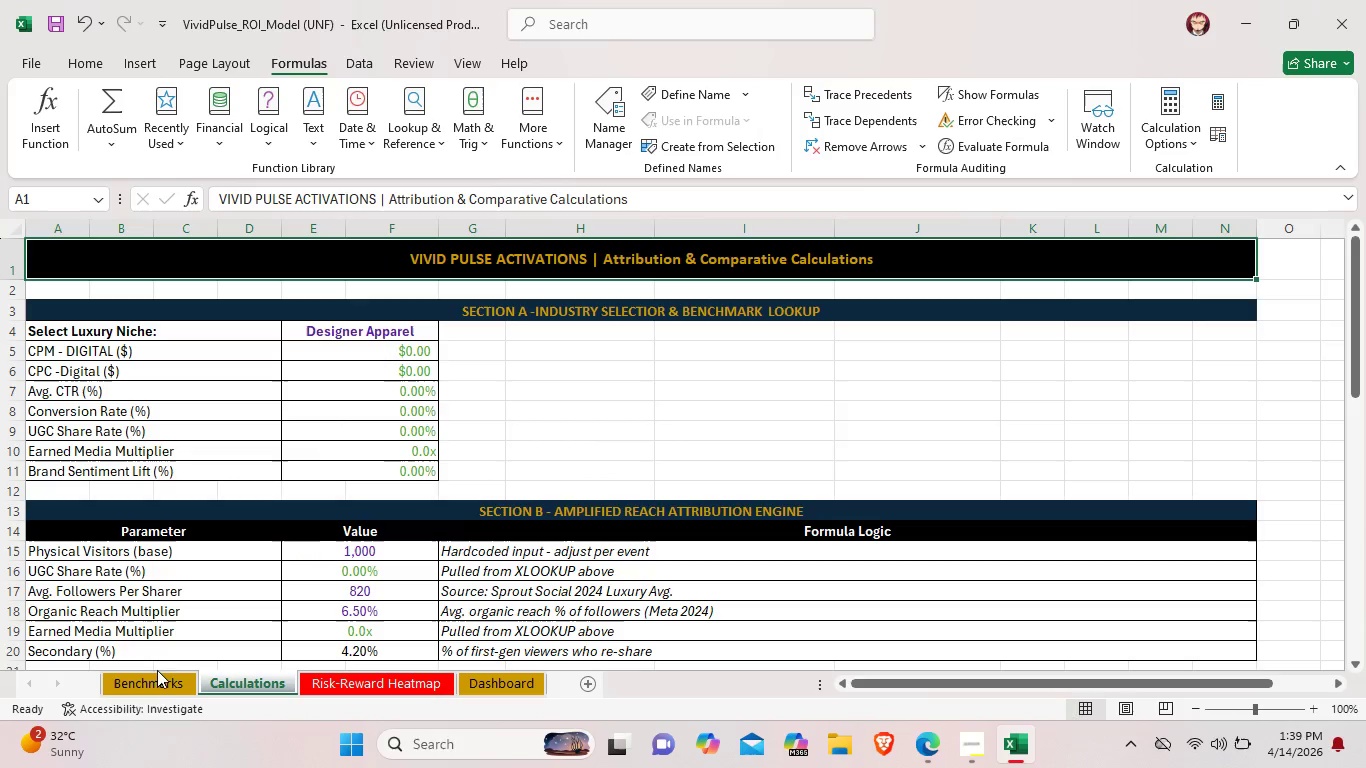 
left_click([154, 679])
 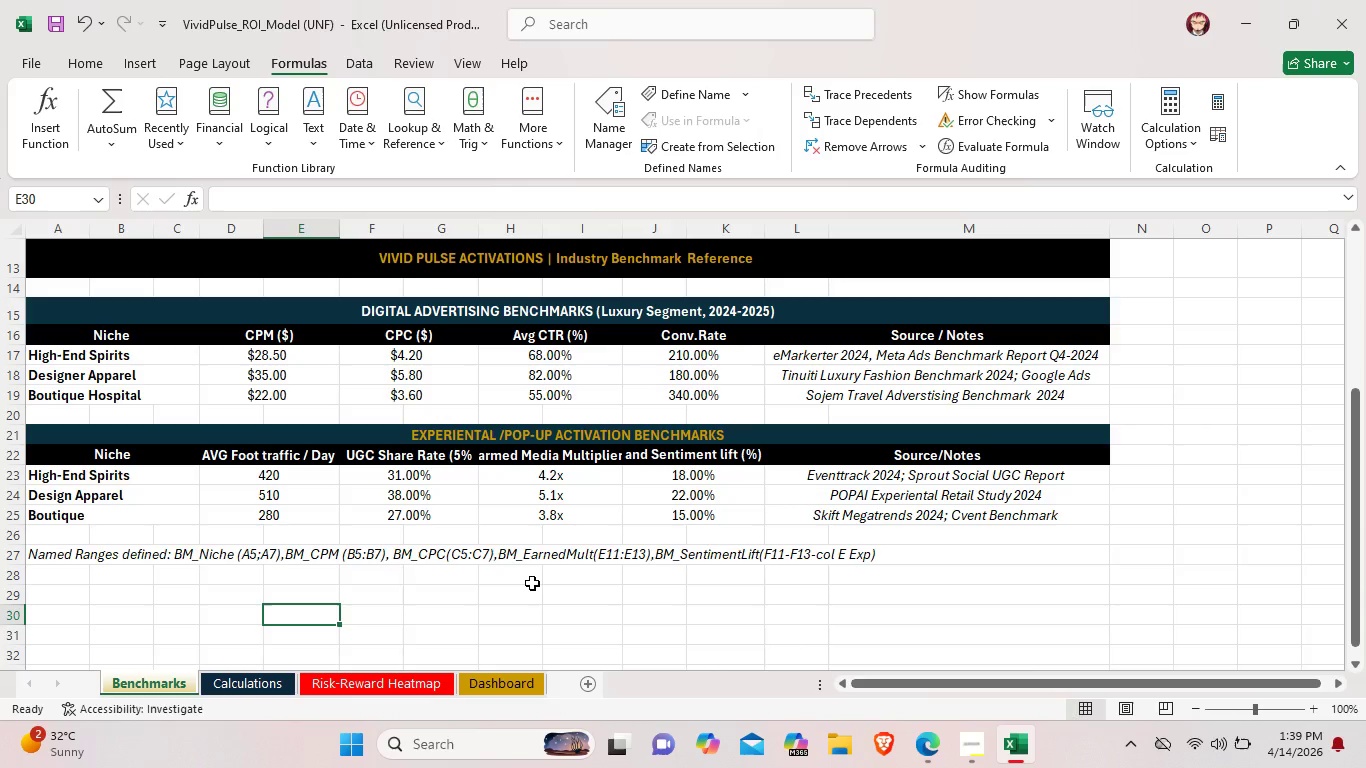 
scroll: coordinate [532, 583], scroll_direction: down, amount: 1.0
 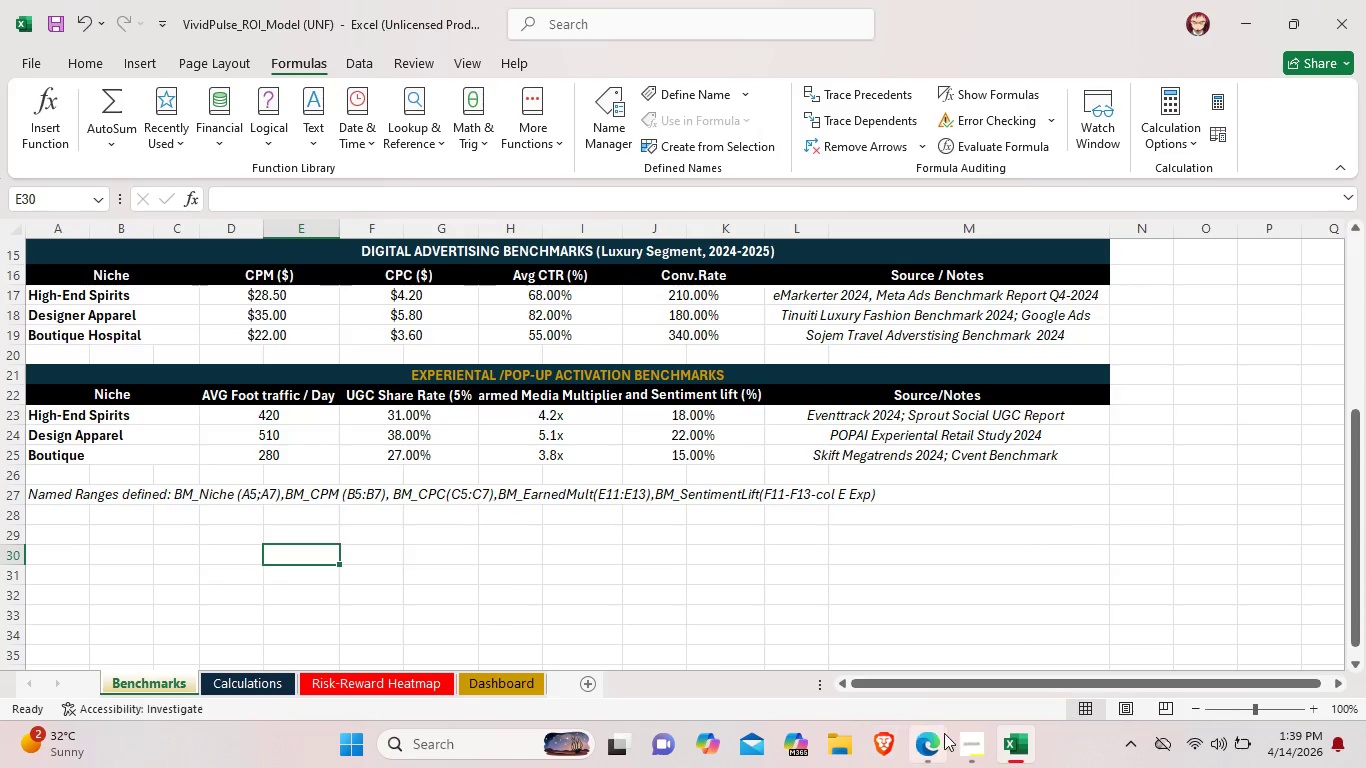 
left_click([970, 746])